 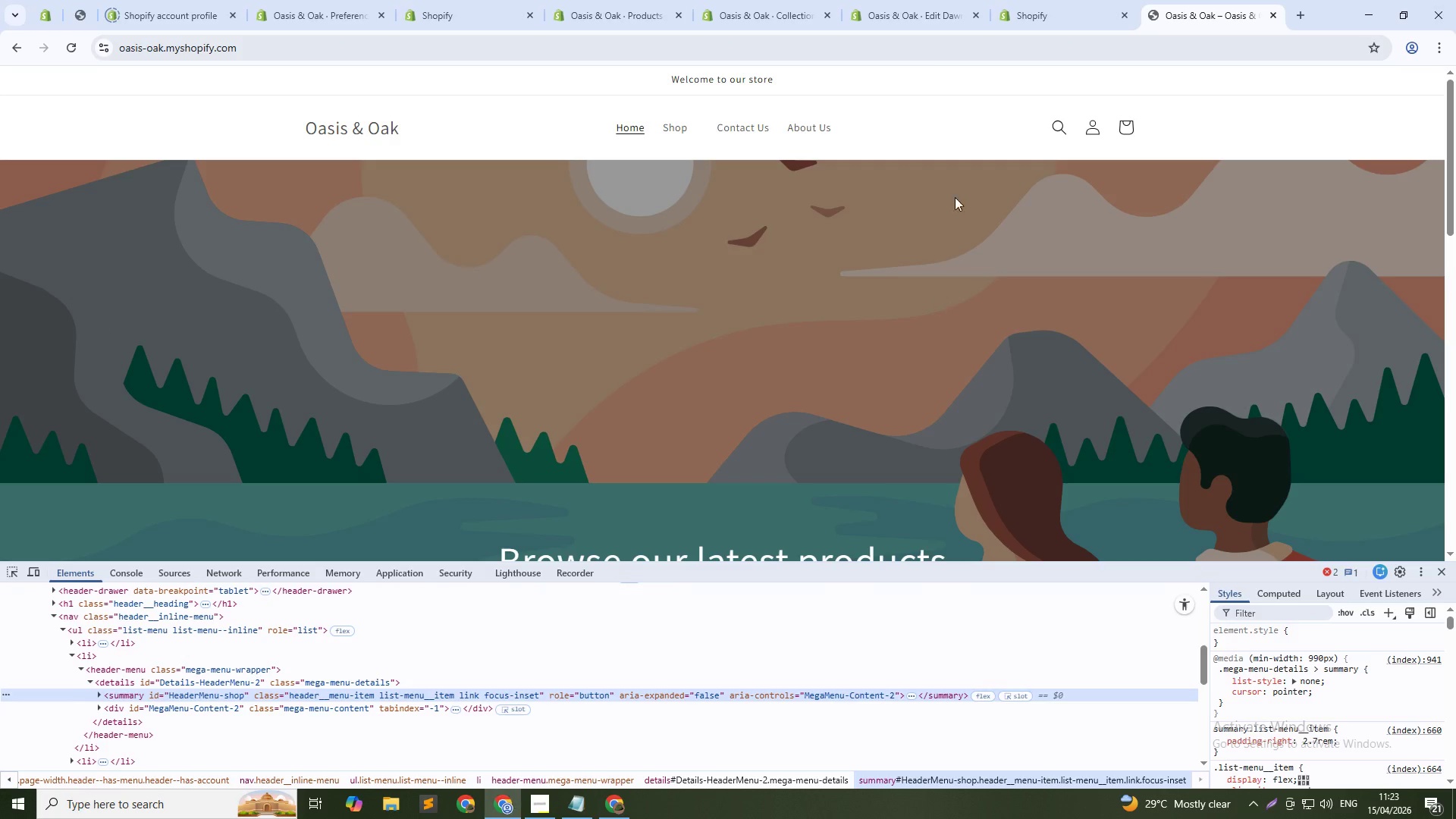 
left_click([939, 5])
 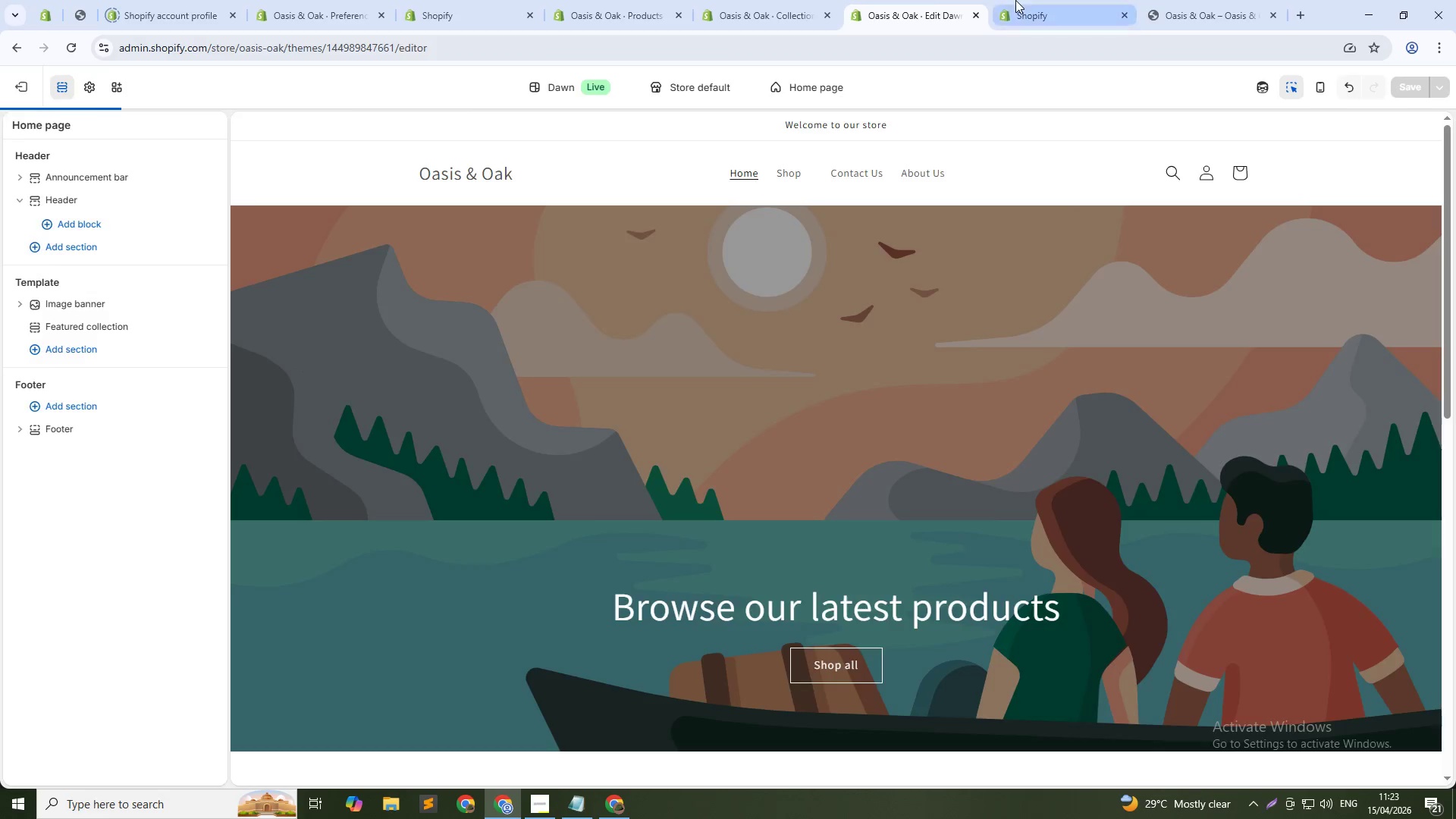 
left_click([1015, 0])
 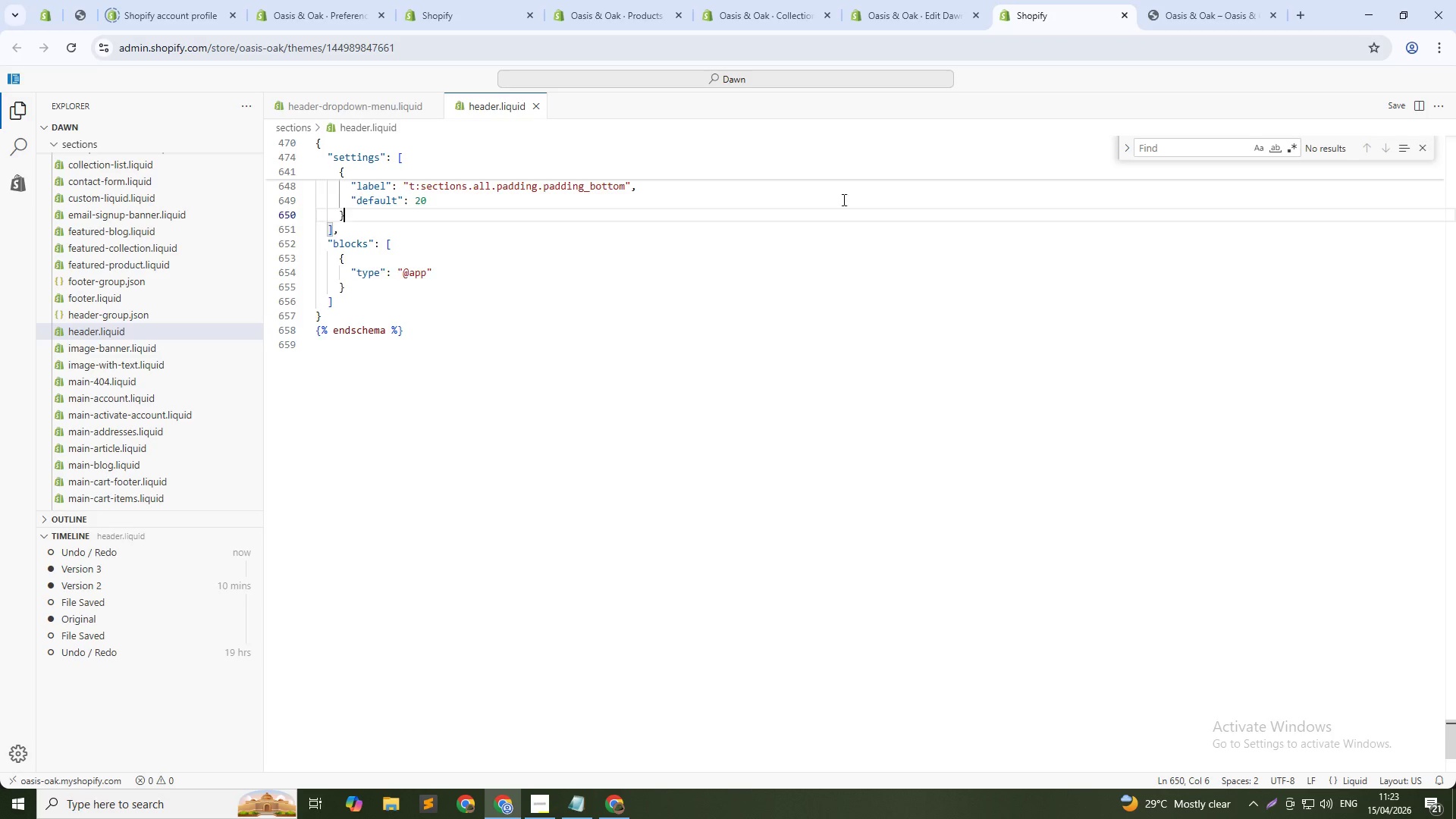 
scroll: coordinate [548, 374], scroll_direction: up, amount: 17.0
 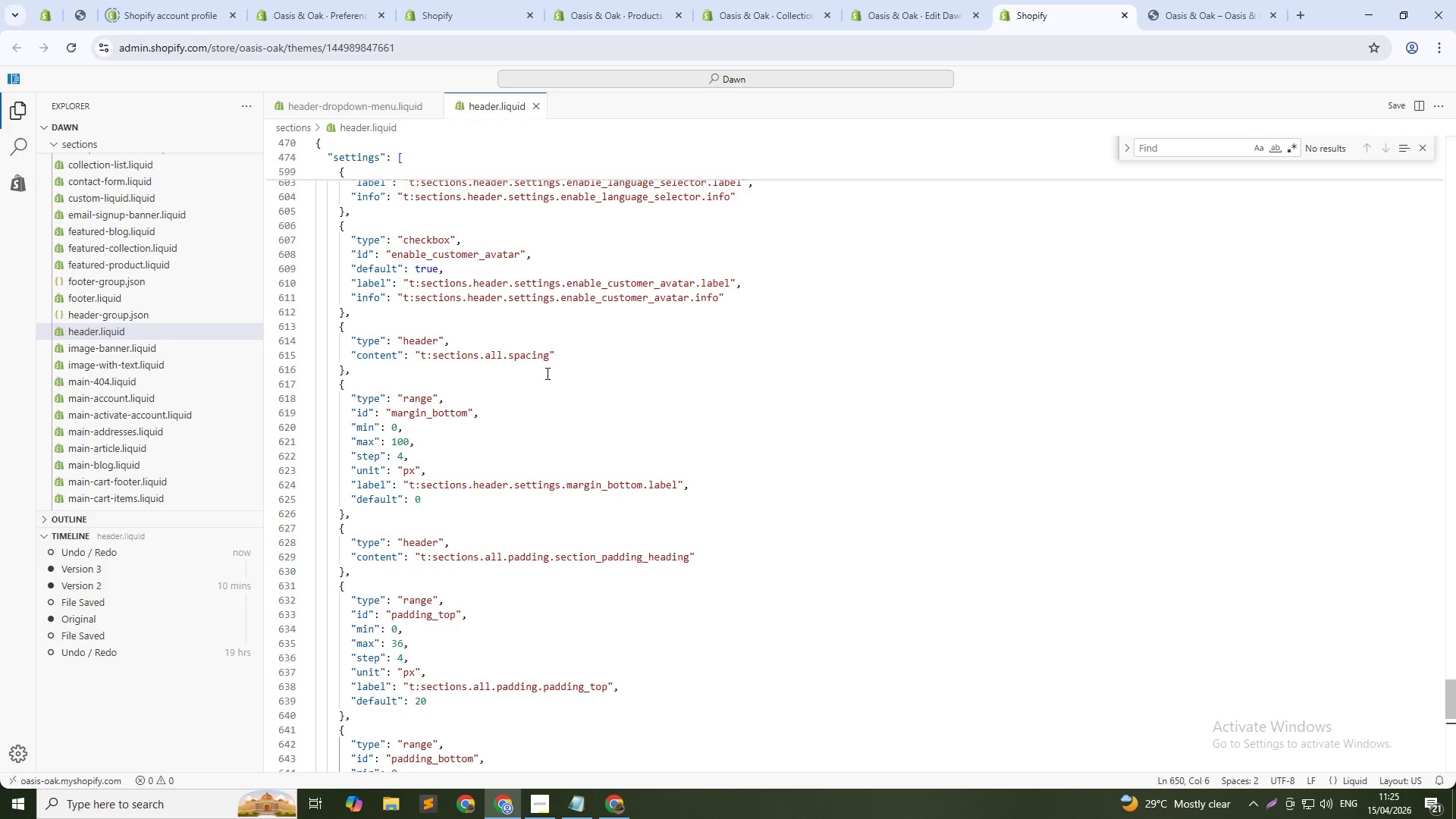 
wait(118.87)
 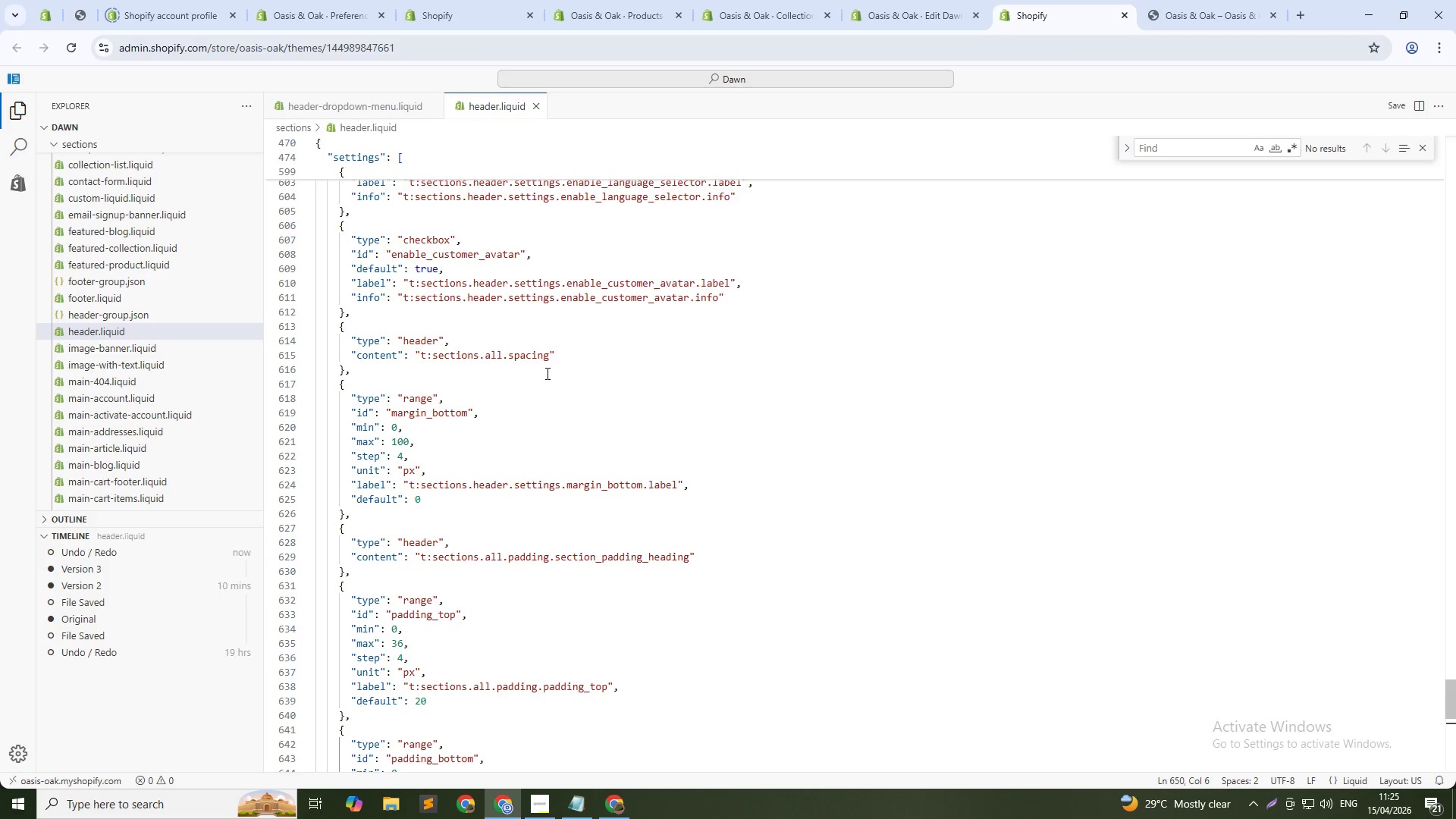 
key(Alt+AltLeft)
 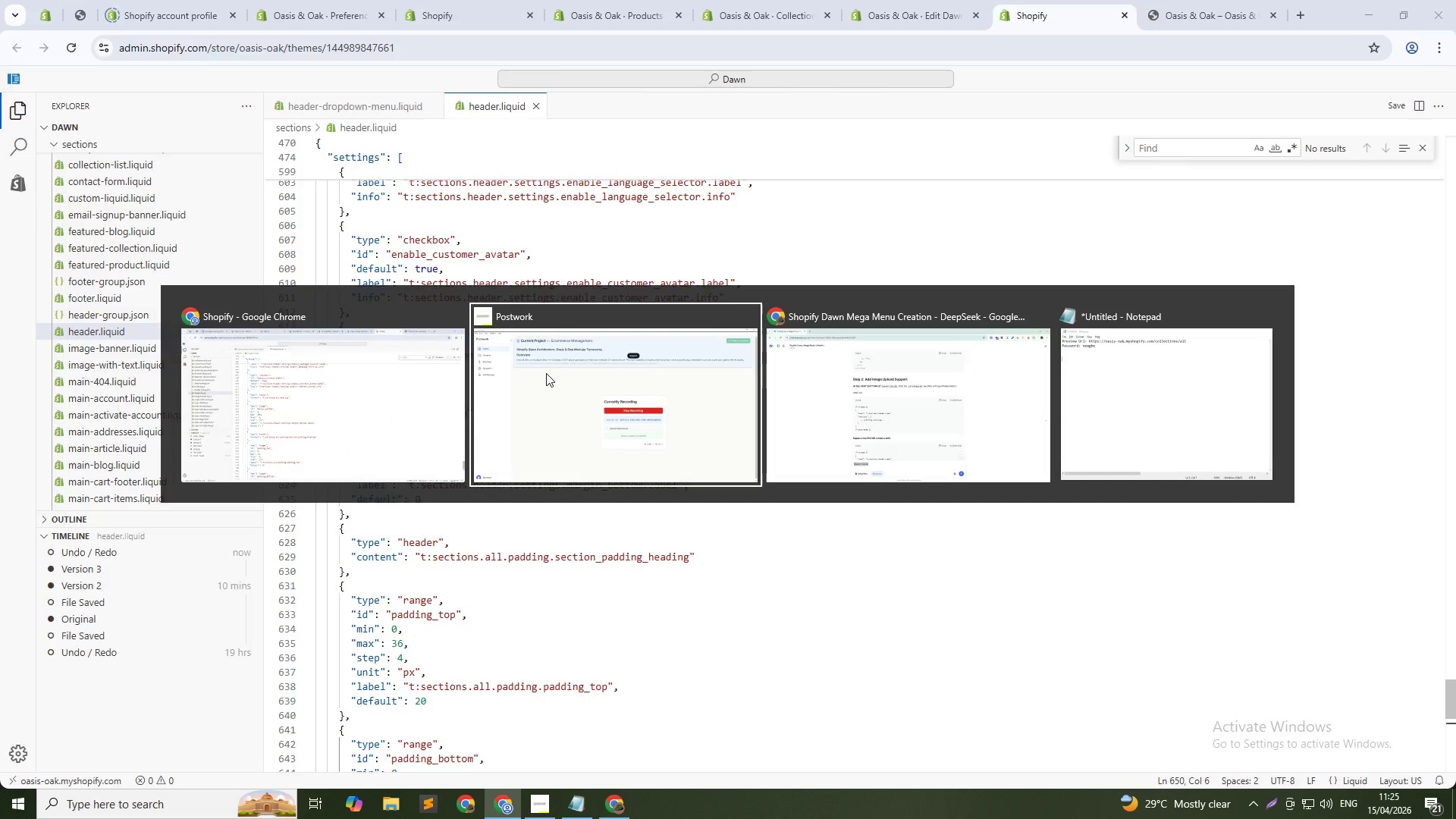 
key(Alt+Tab)